 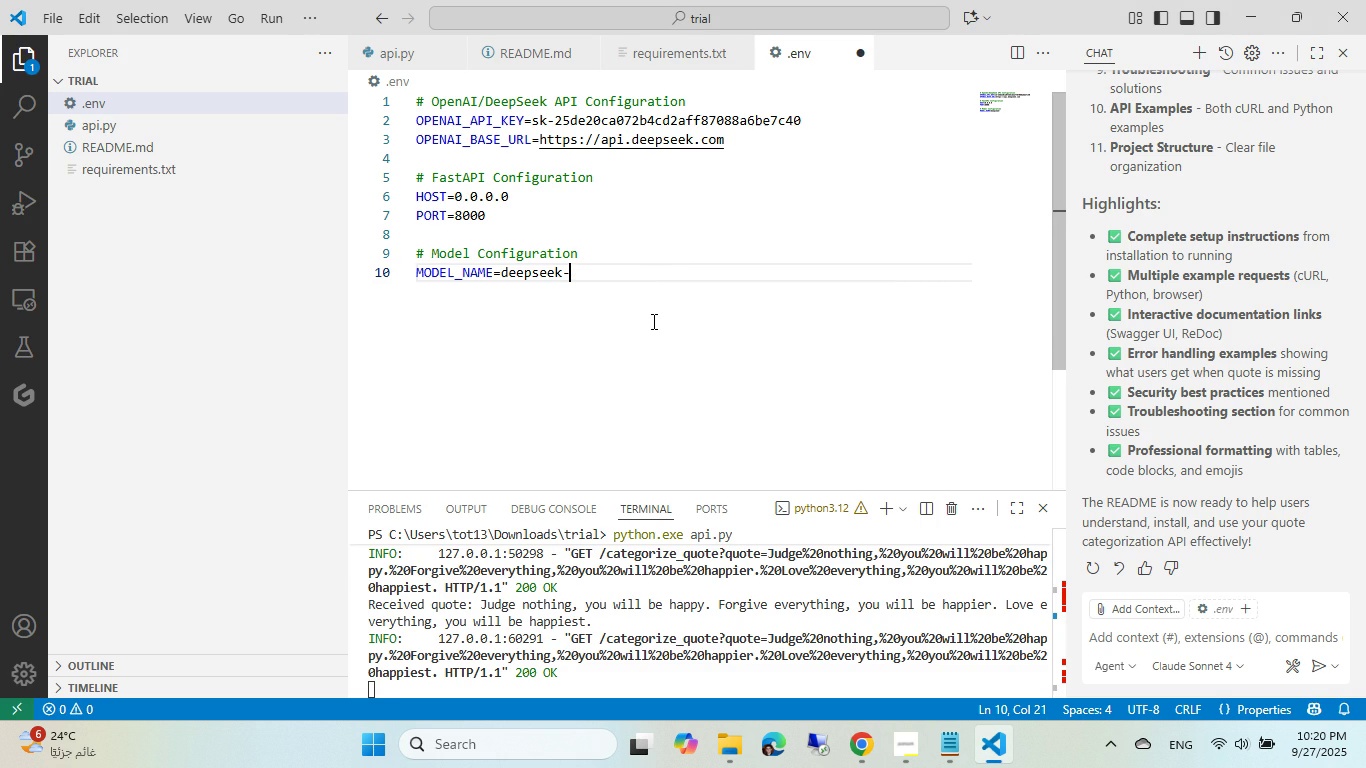 
key(Control+Z)
 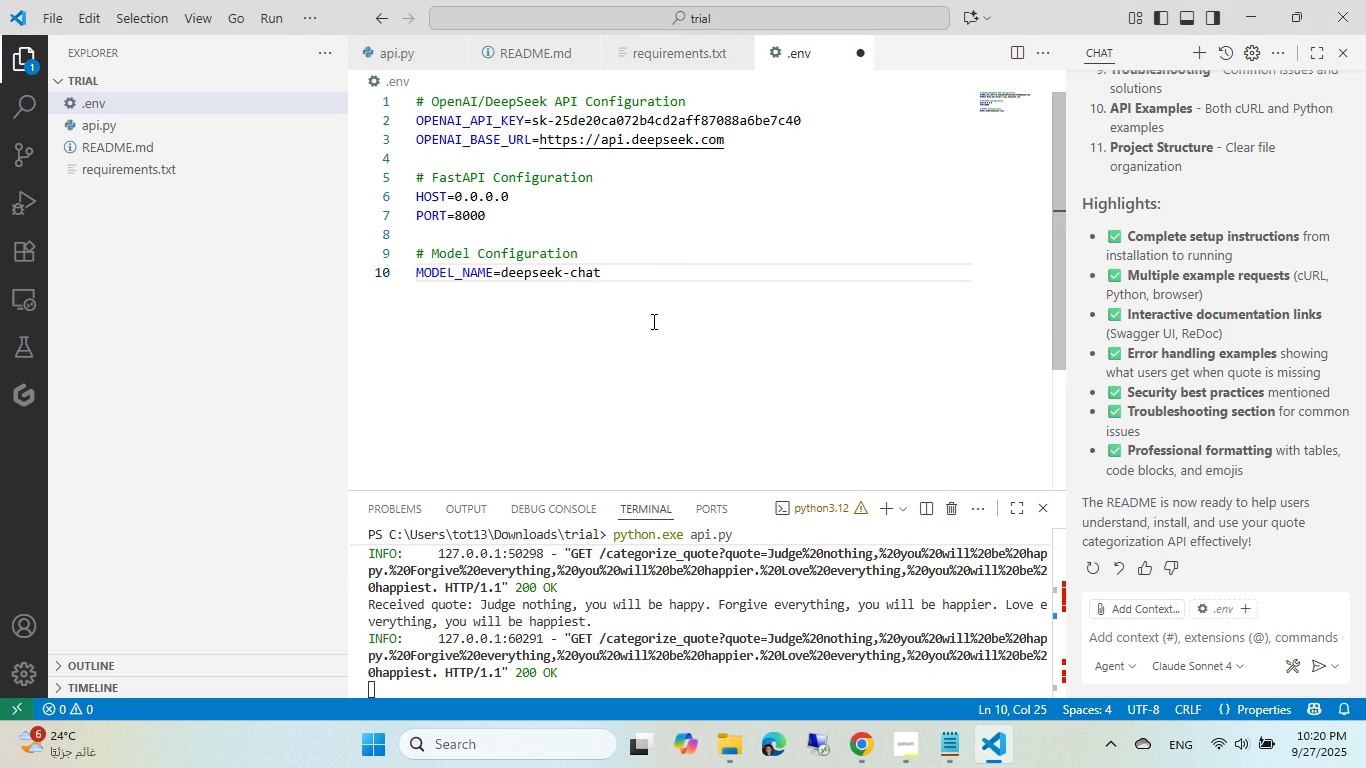 
key(Control+S)
 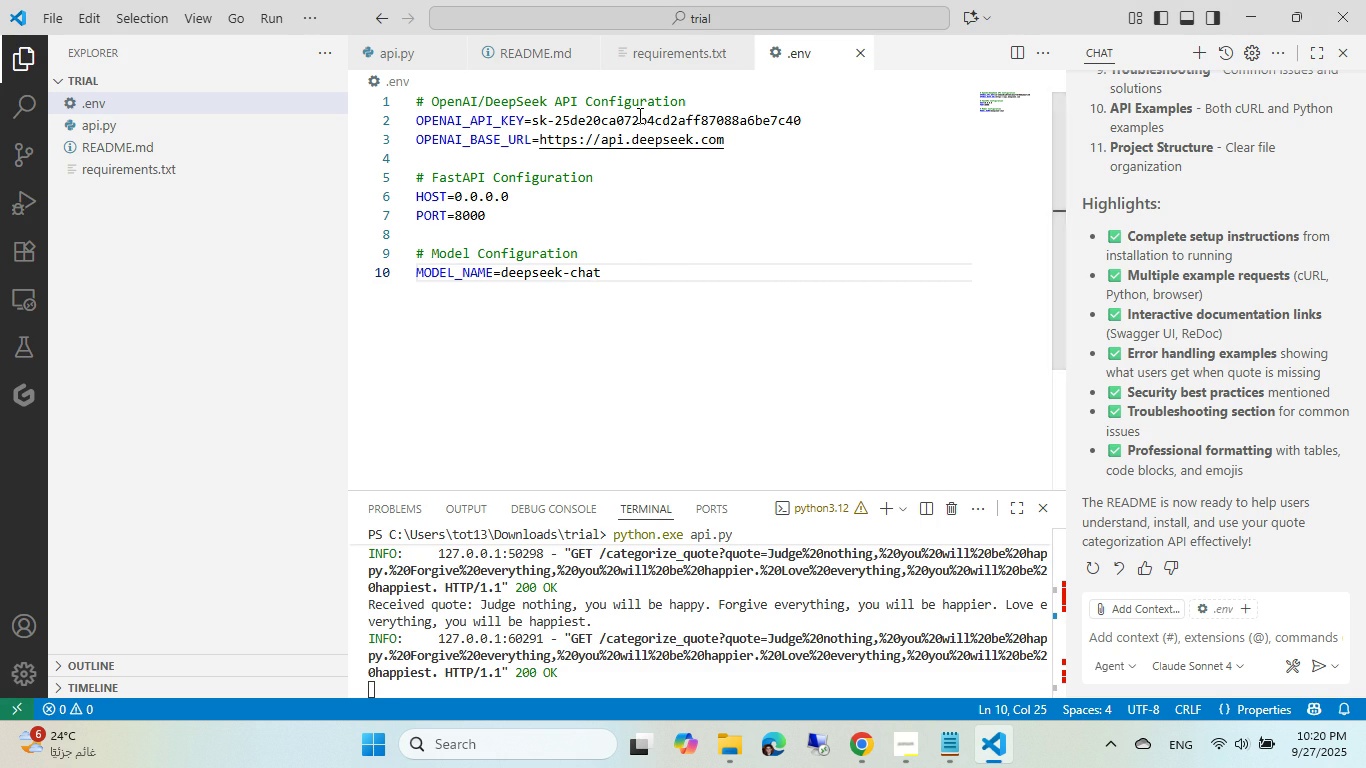 
double_click([664, 48])
 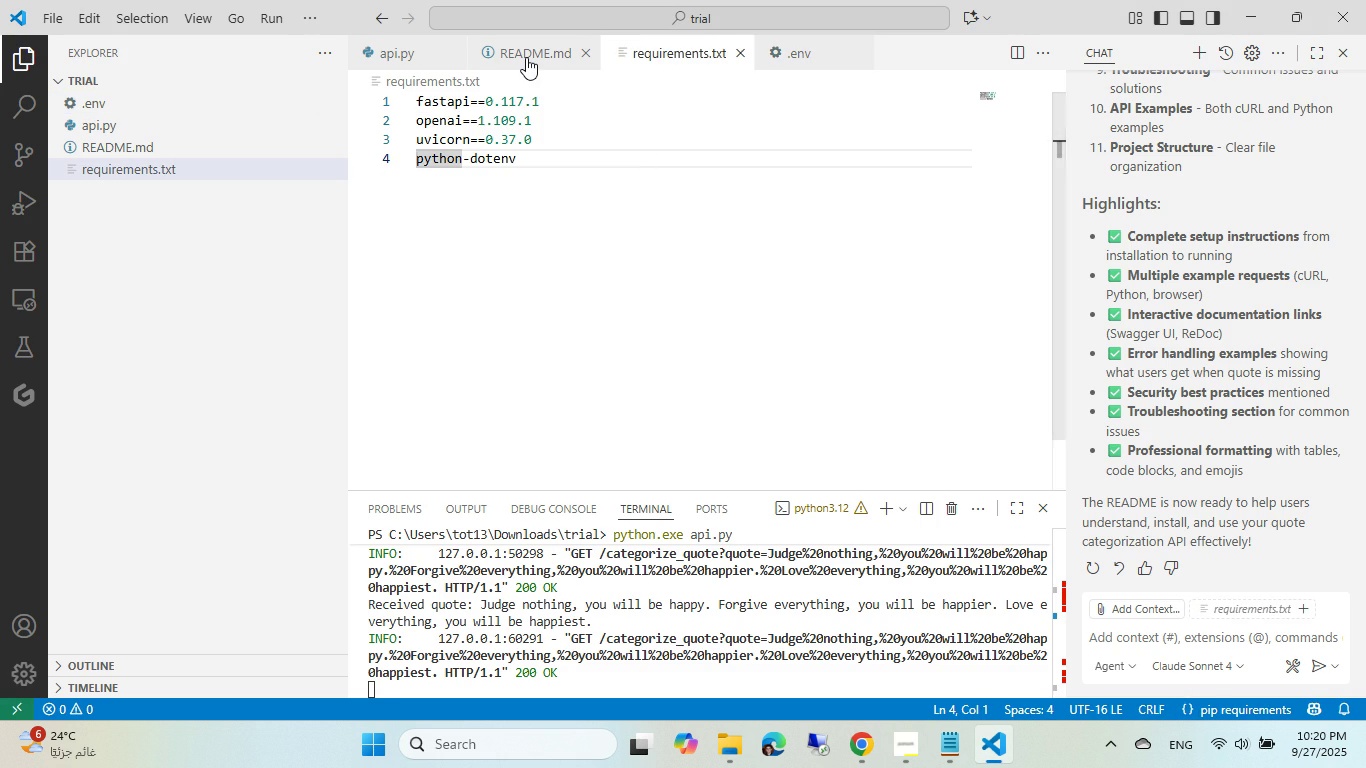 
left_click([526, 56])
 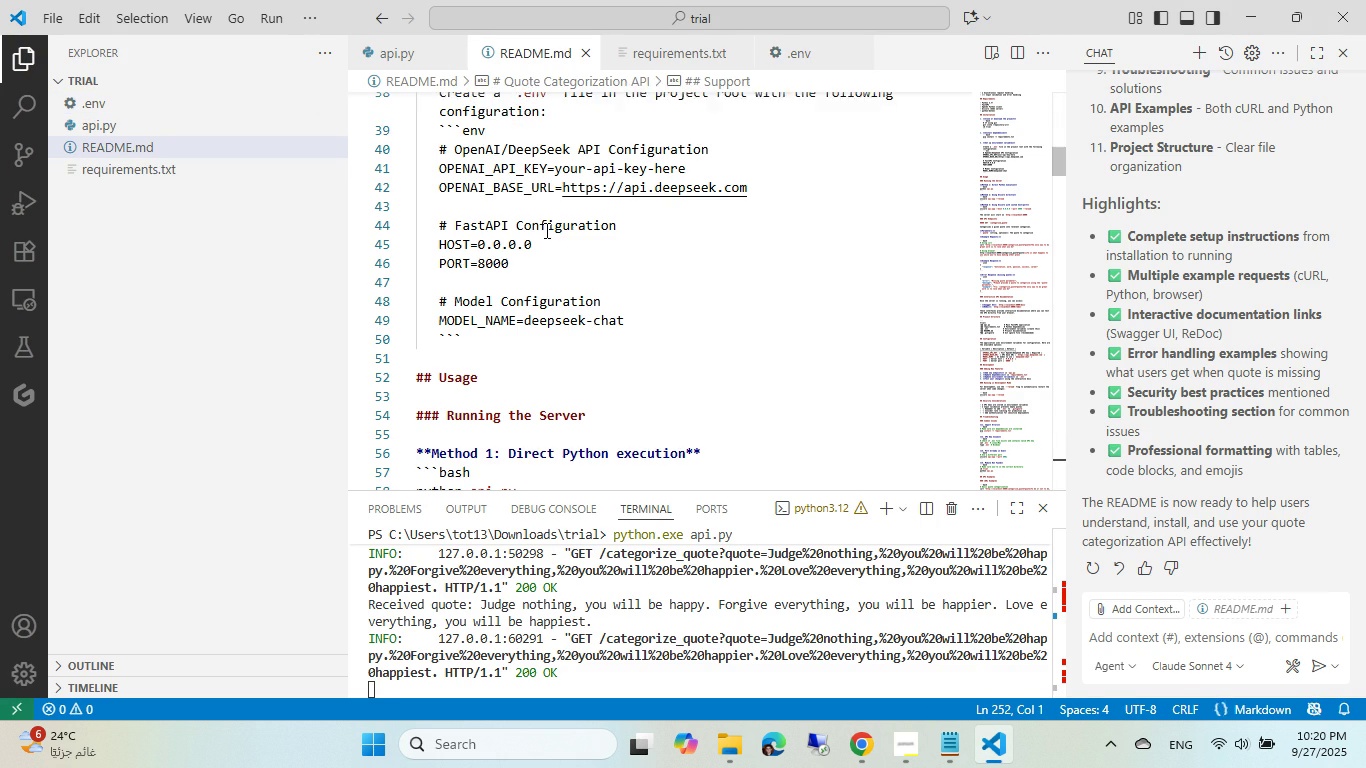 
mouse_move([556, 250])
 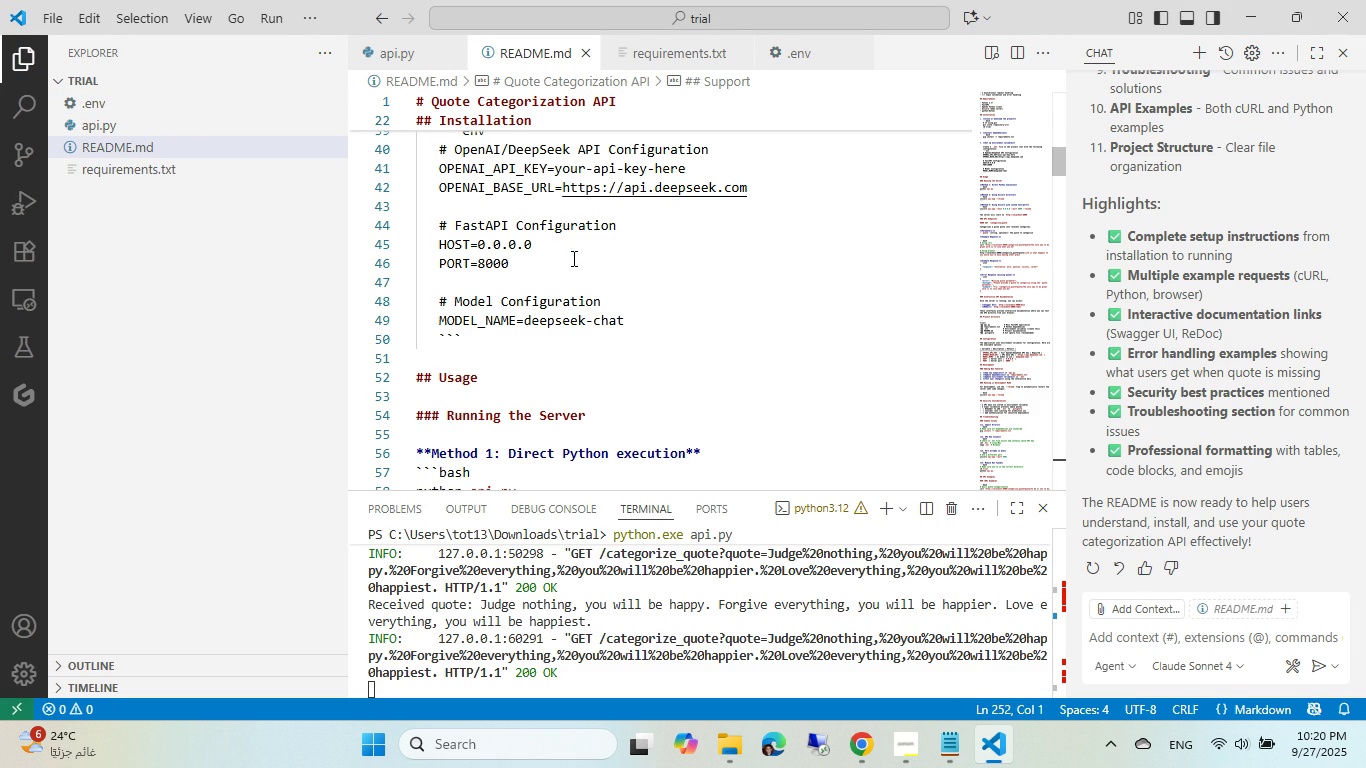 
scroll: coordinate [551, 234], scroll_direction: up, amount: 4.0
 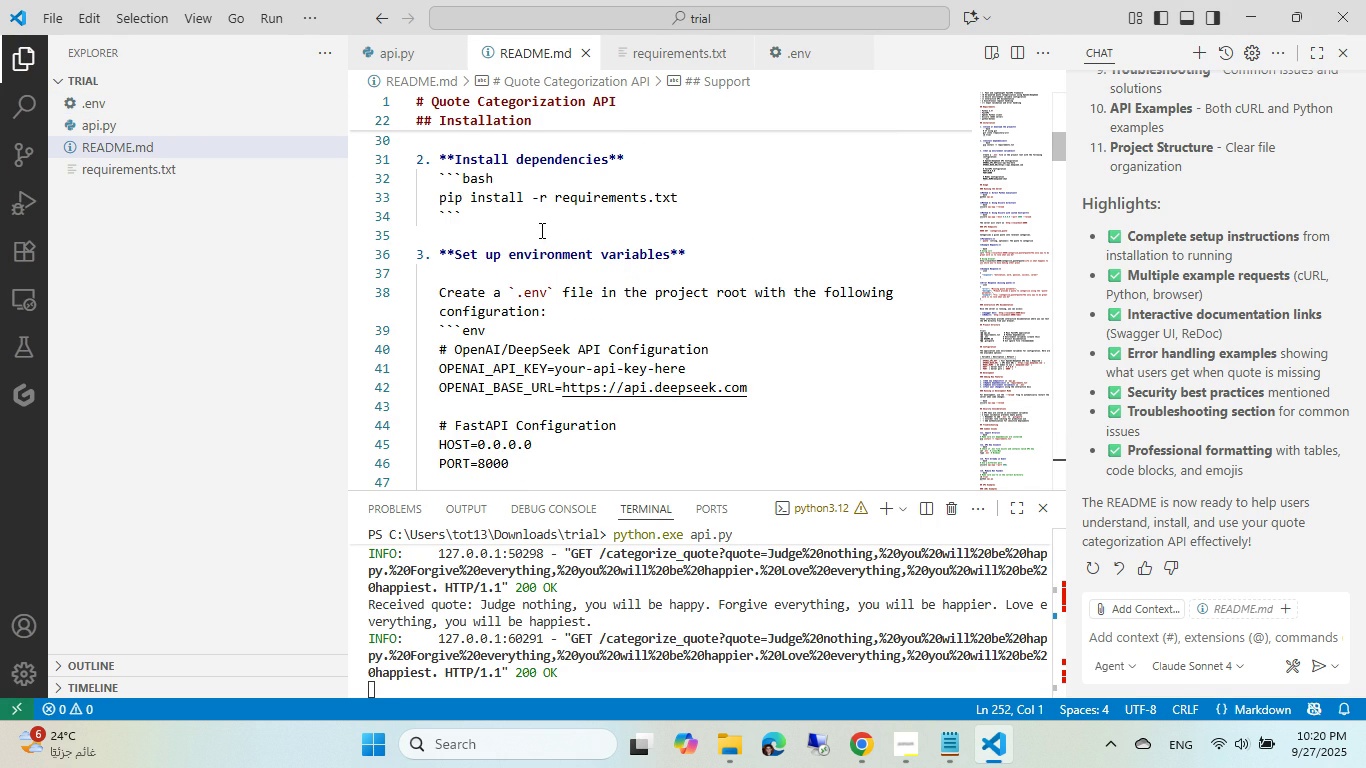 
scroll: coordinate [538, 230], scroll_direction: down, amount: 1.0
 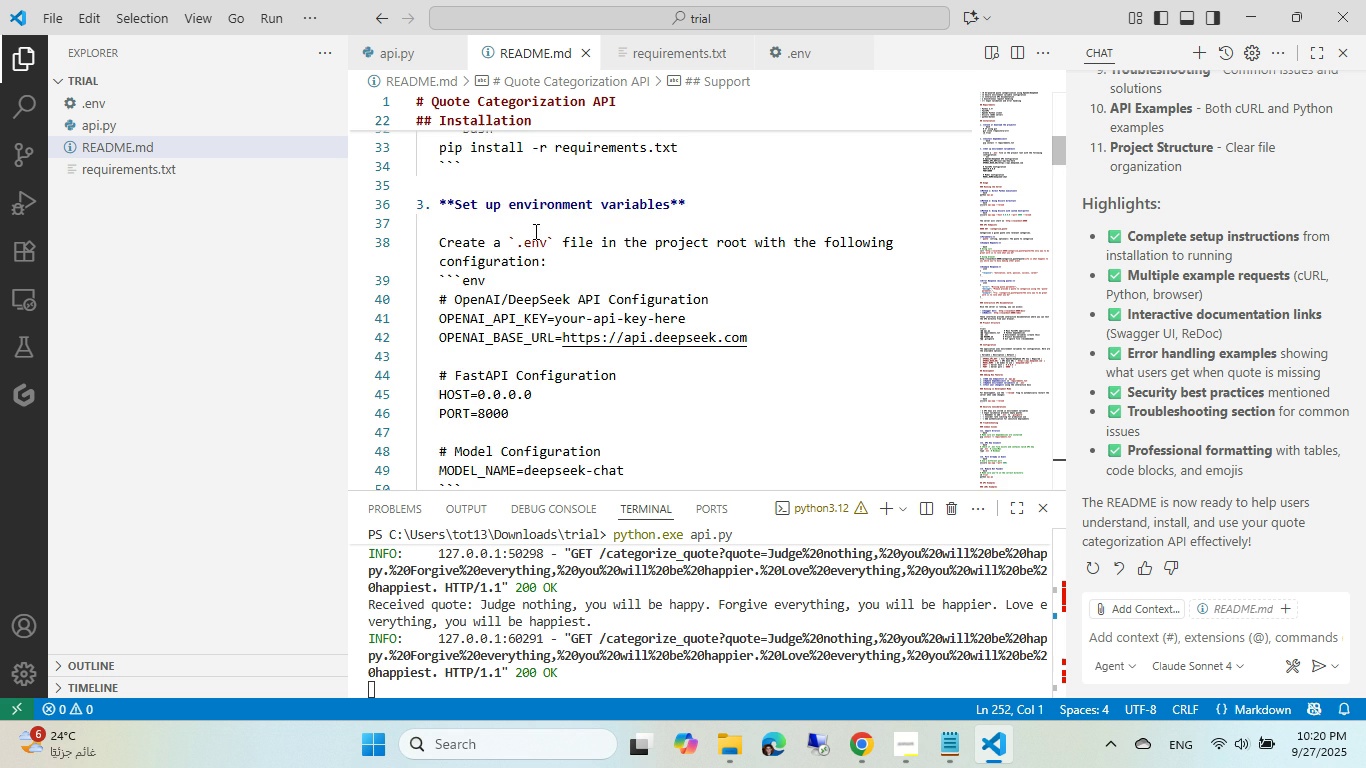 
scroll: coordinate [535, 221], scroll_direction: up, amount: 2.0
 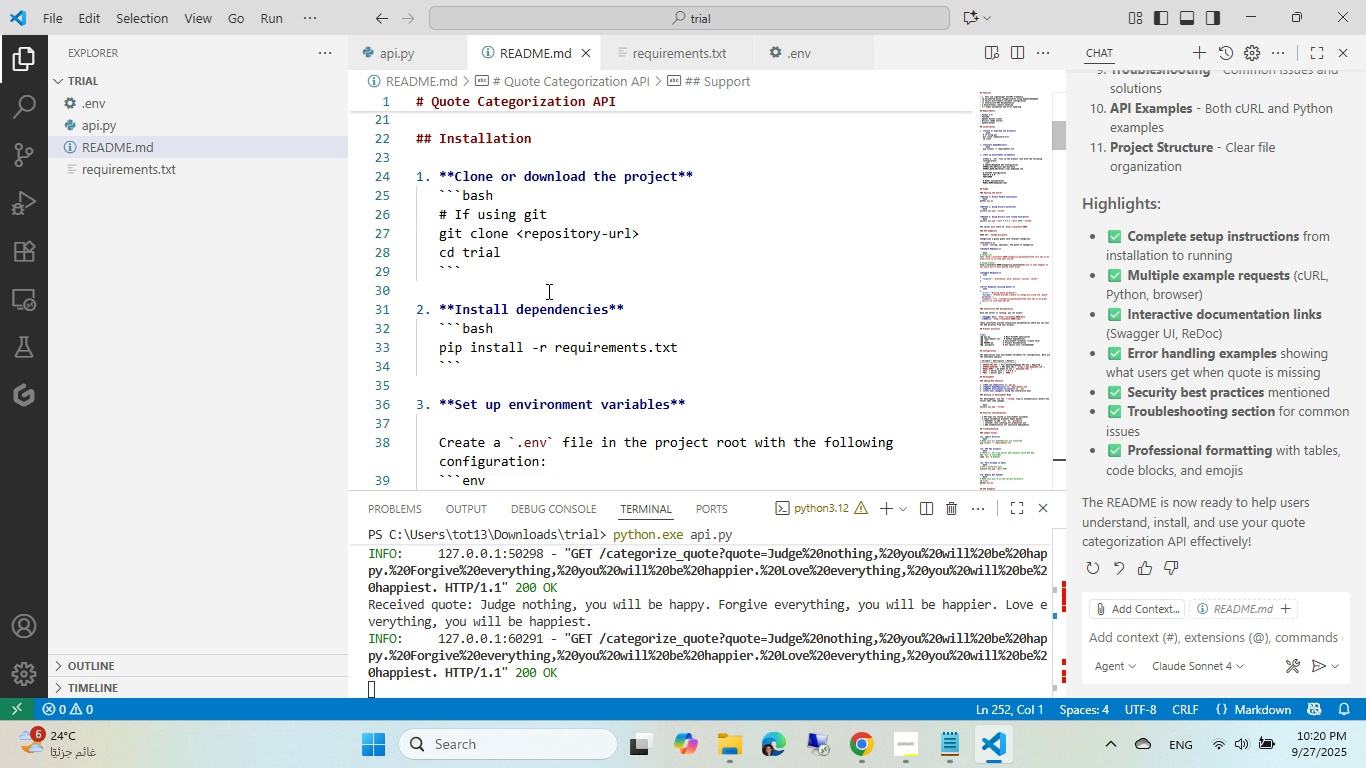 
wait(12.81)
 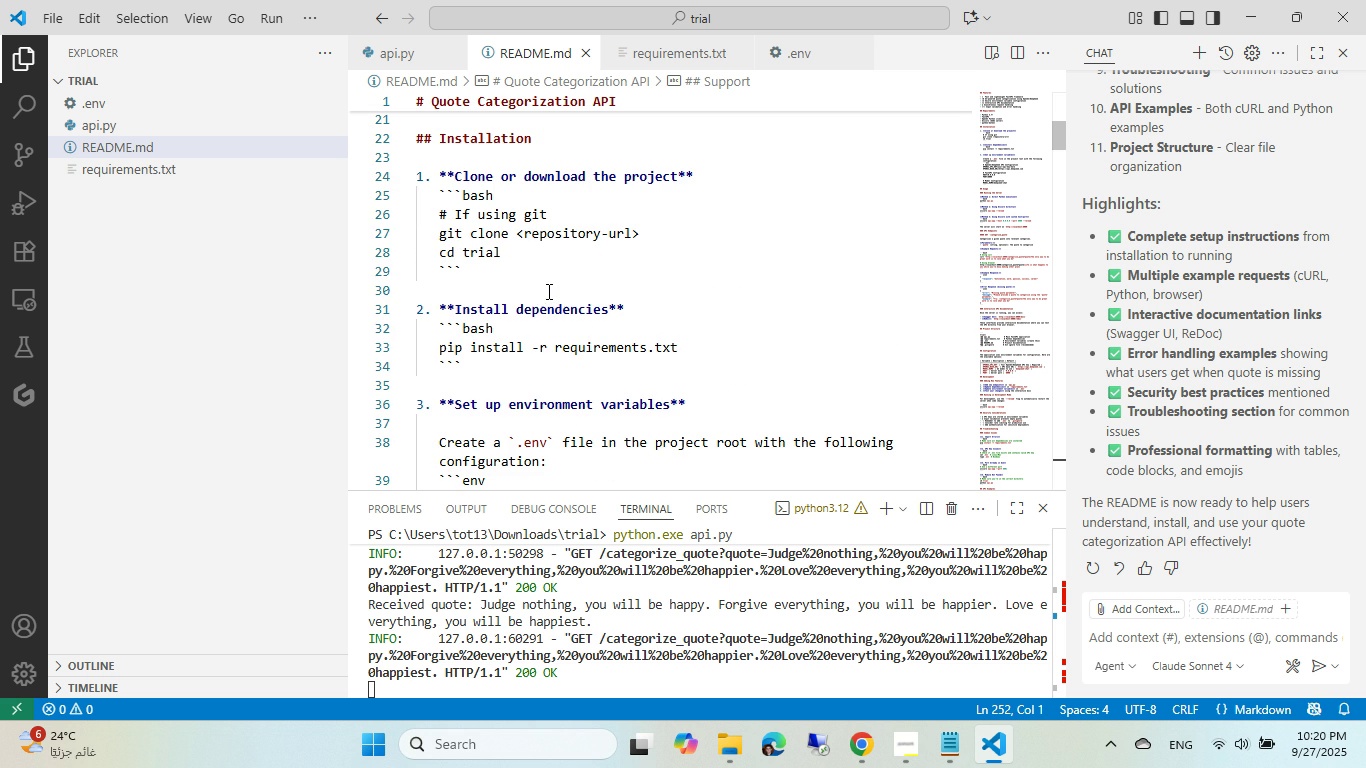 
scroll: coordinate [579, 252], scroll_direction: down, amount: 5.0
 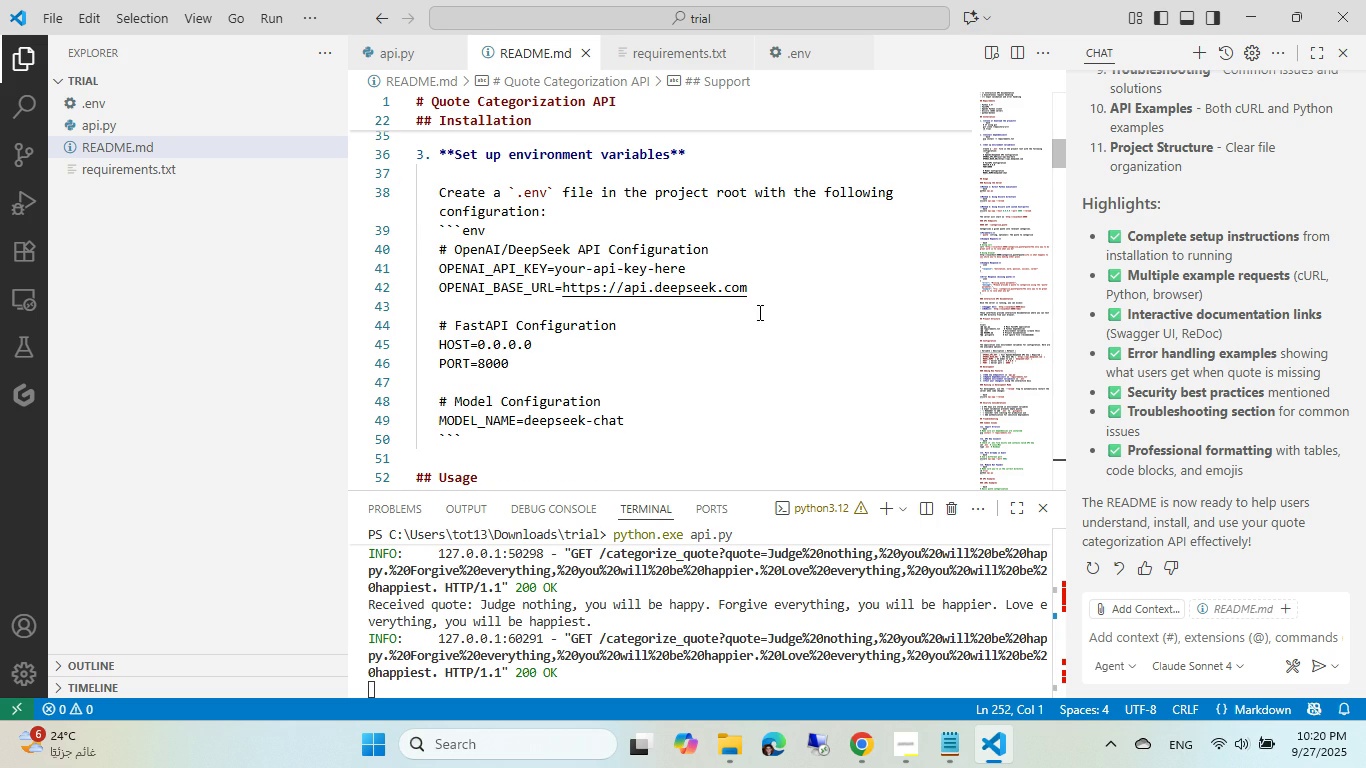 
left_click([761, 294])
 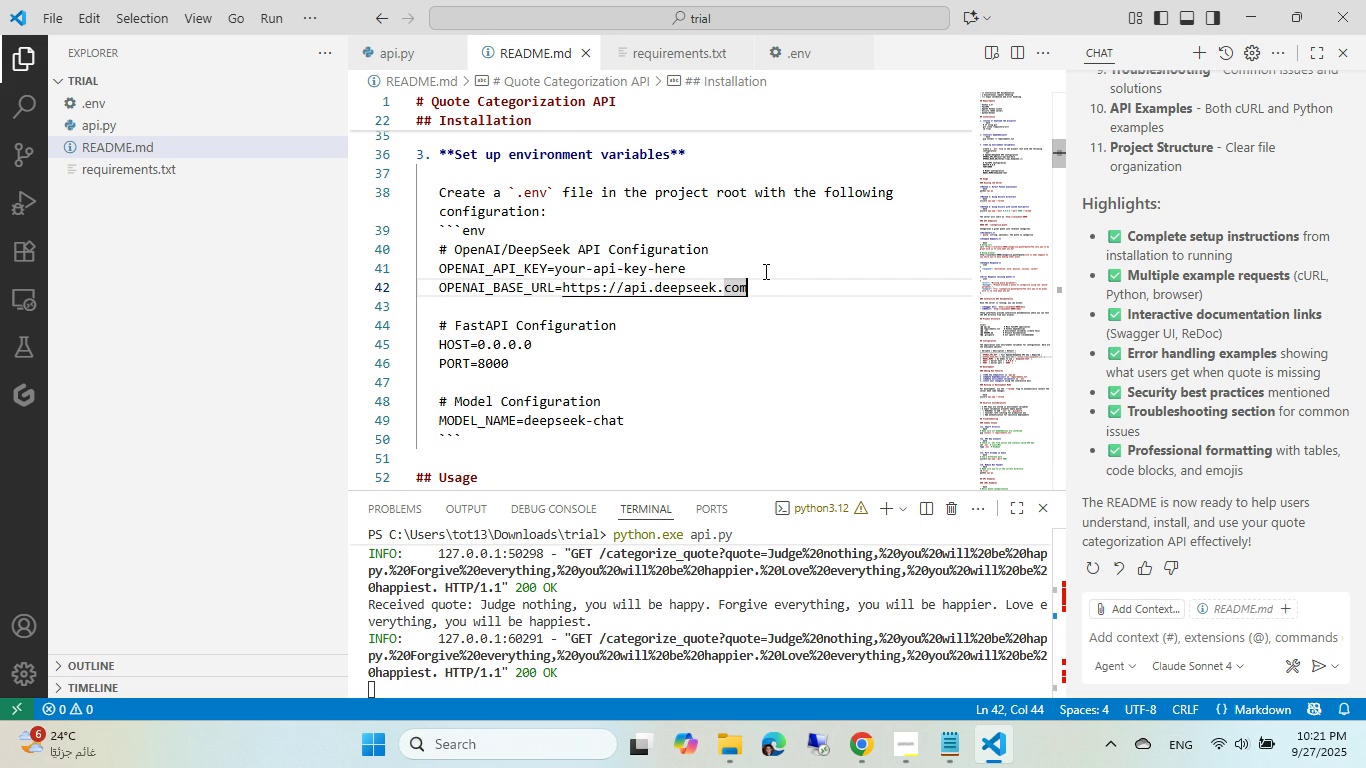 
wait(10.16)
 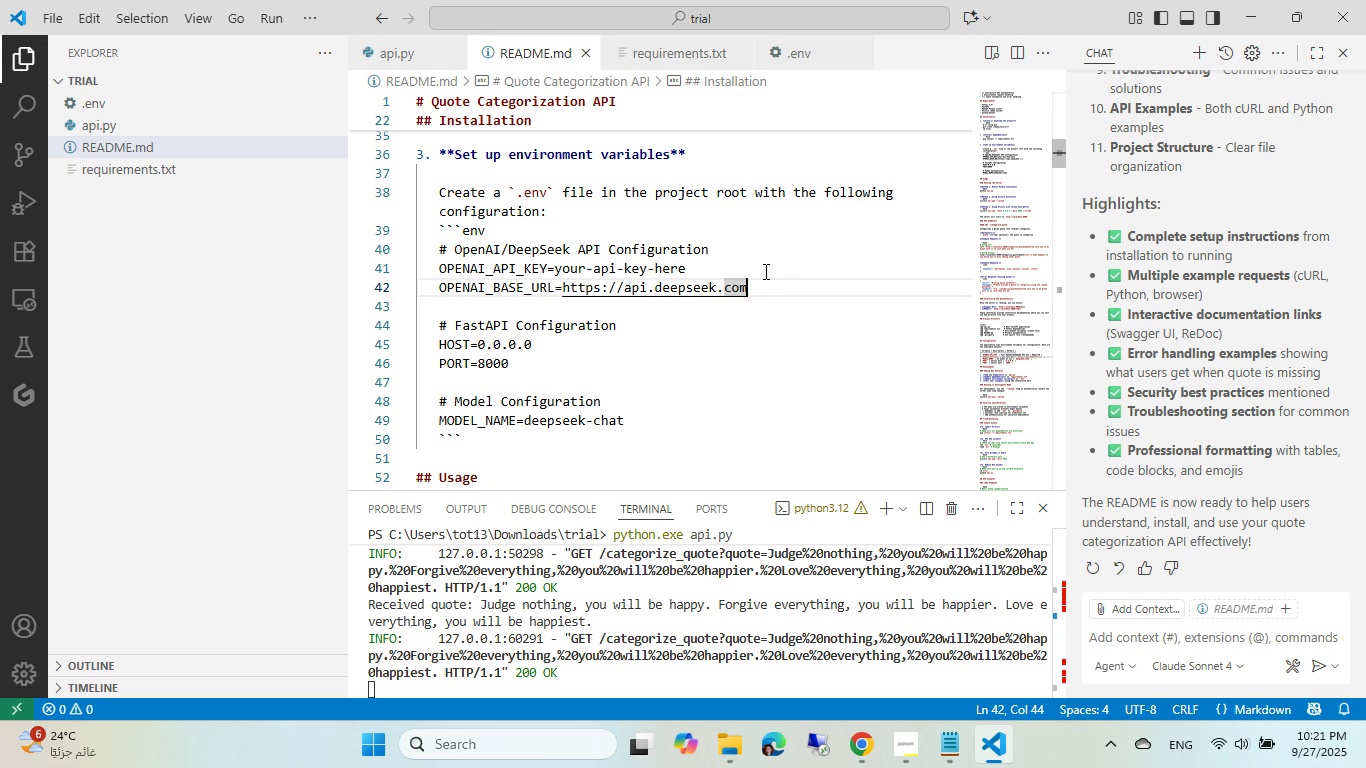 
key(ArrowUp)